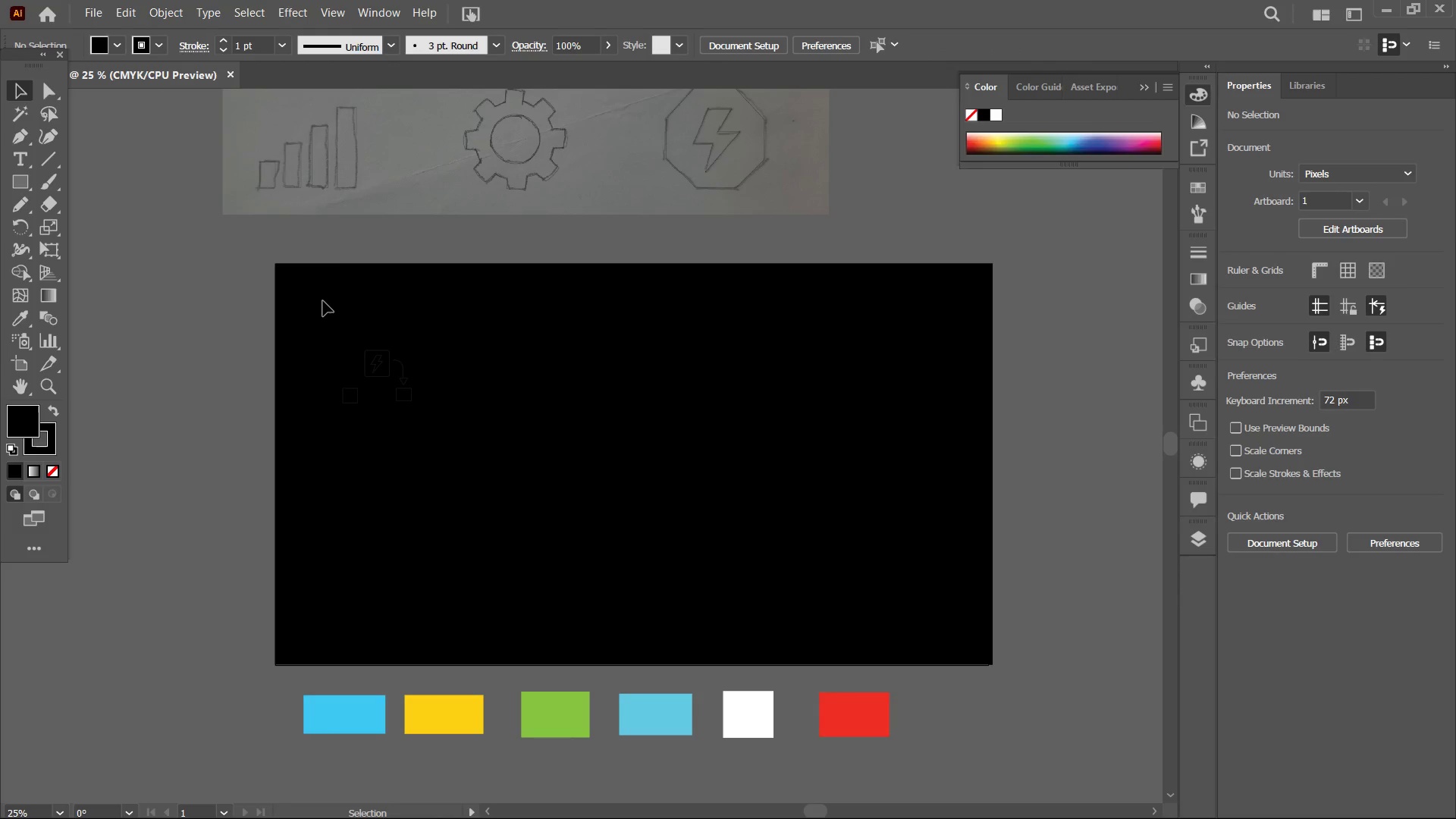 
left_click_drag(start_coordinate=[318, 301], to_coordinate=[1009, 497])
 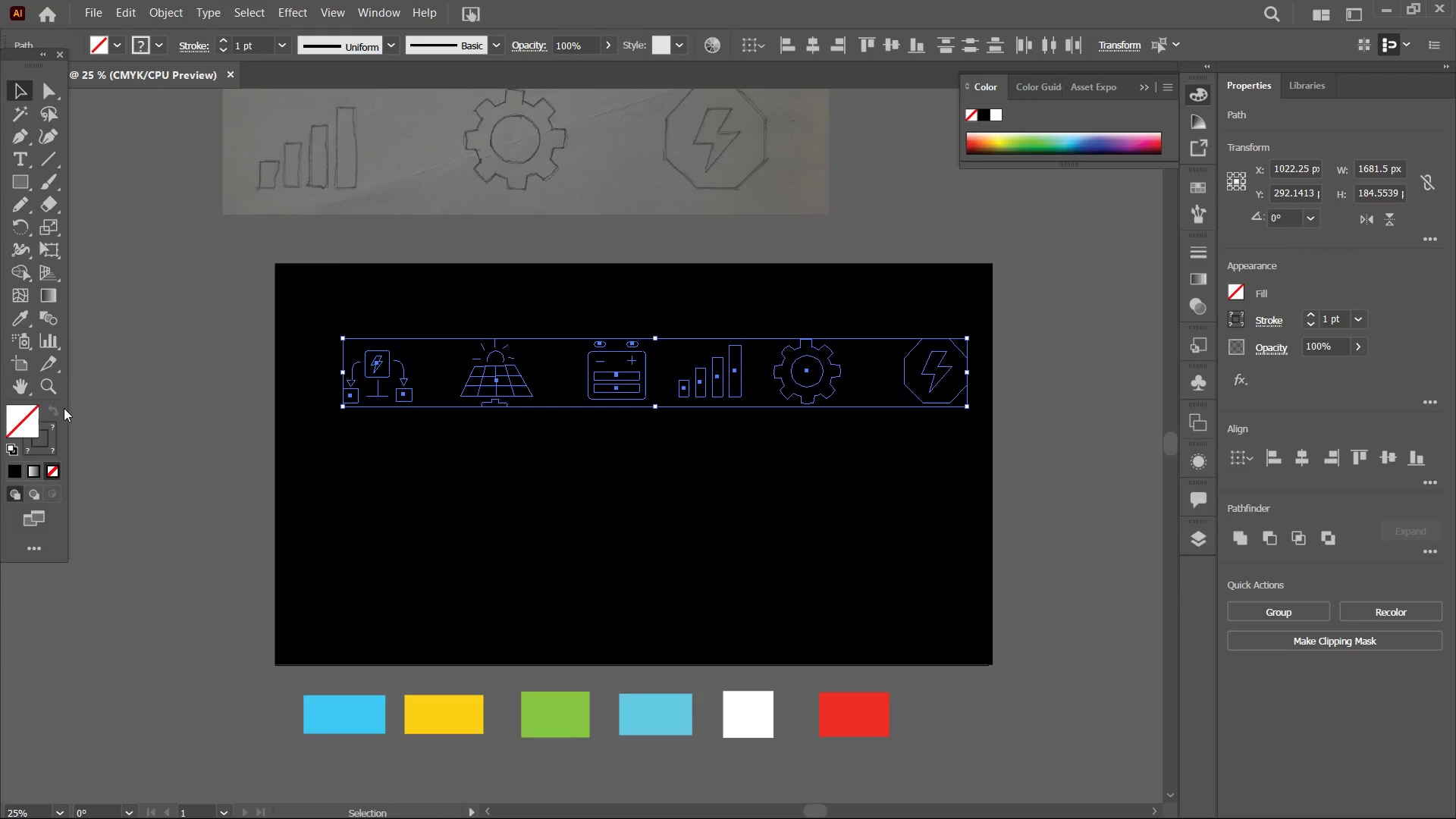 
left_click([55, 433])
 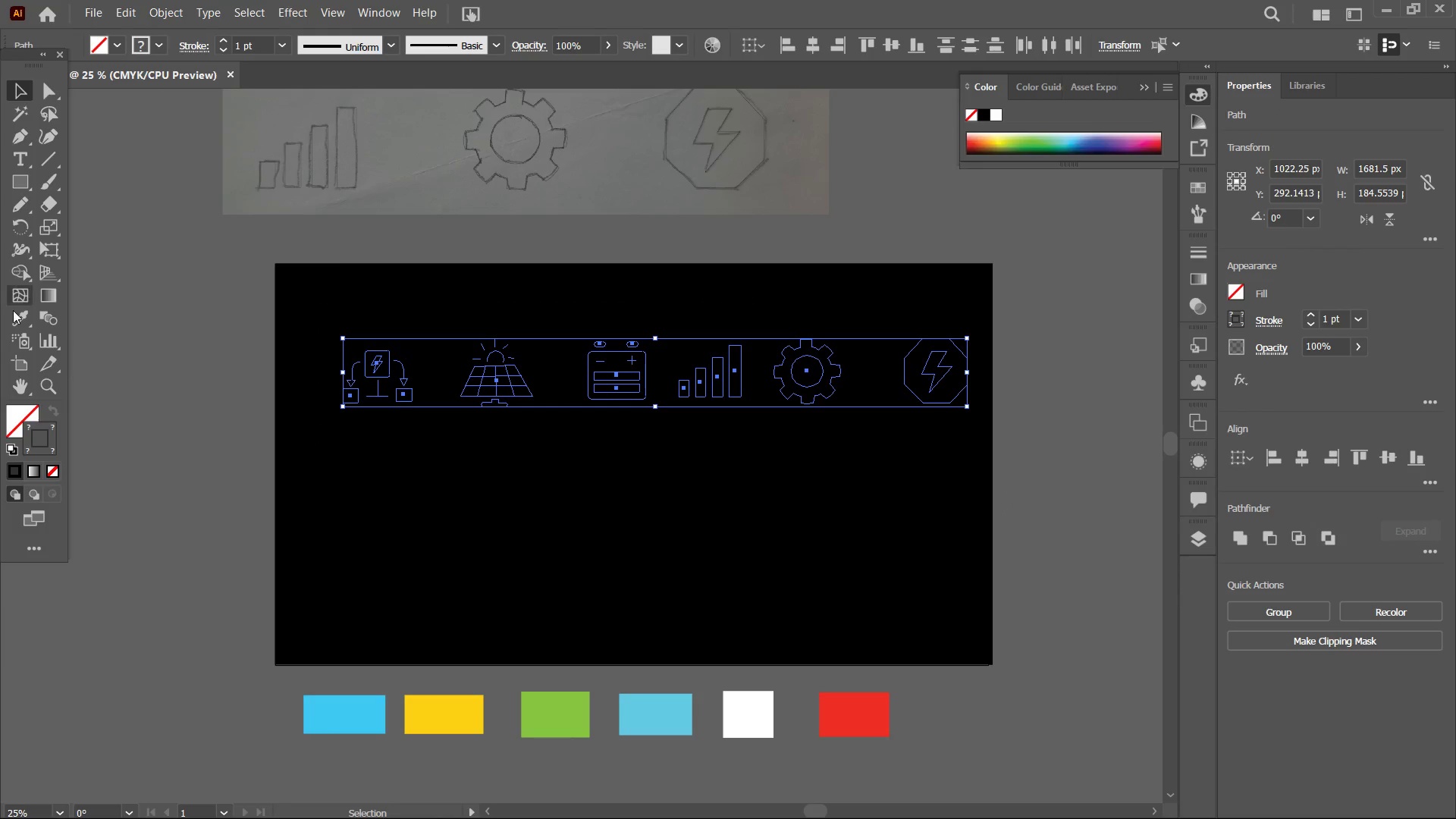 
left_click_drag(start_coordinate=[16, 315], to_coordinate=[20, 315])
 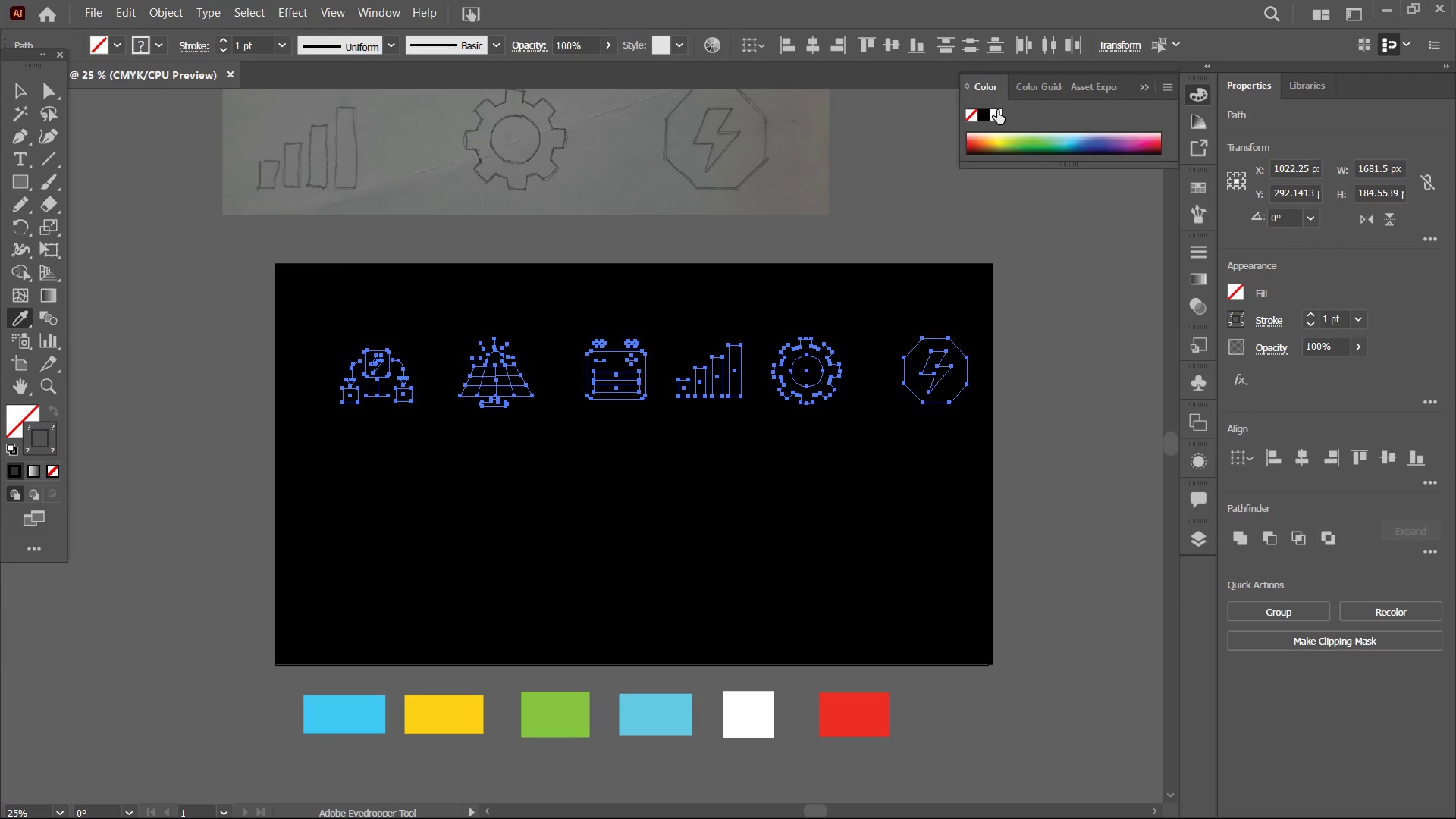 
left_click([998, 109])
 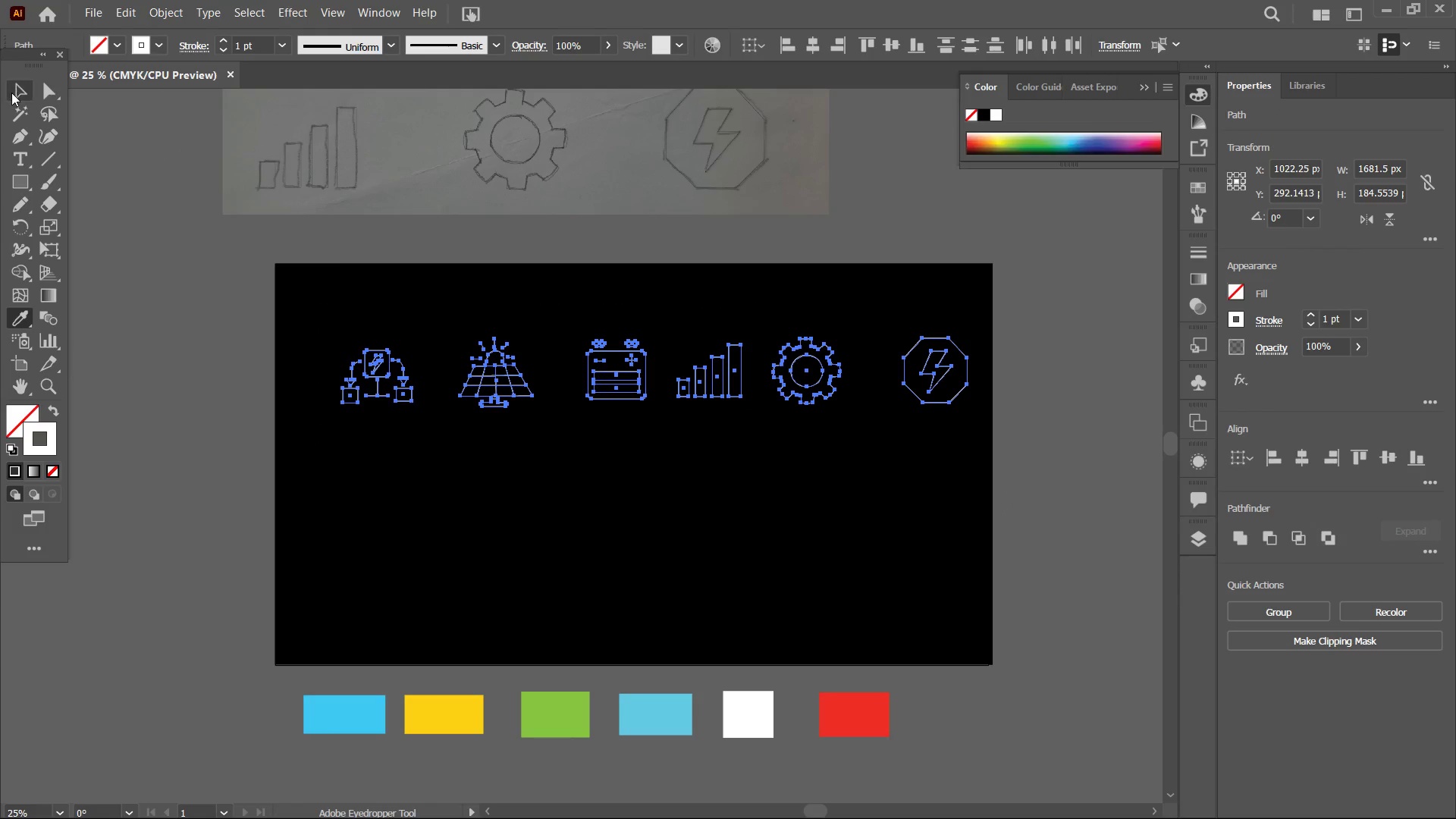 
double_click([152, 218])
 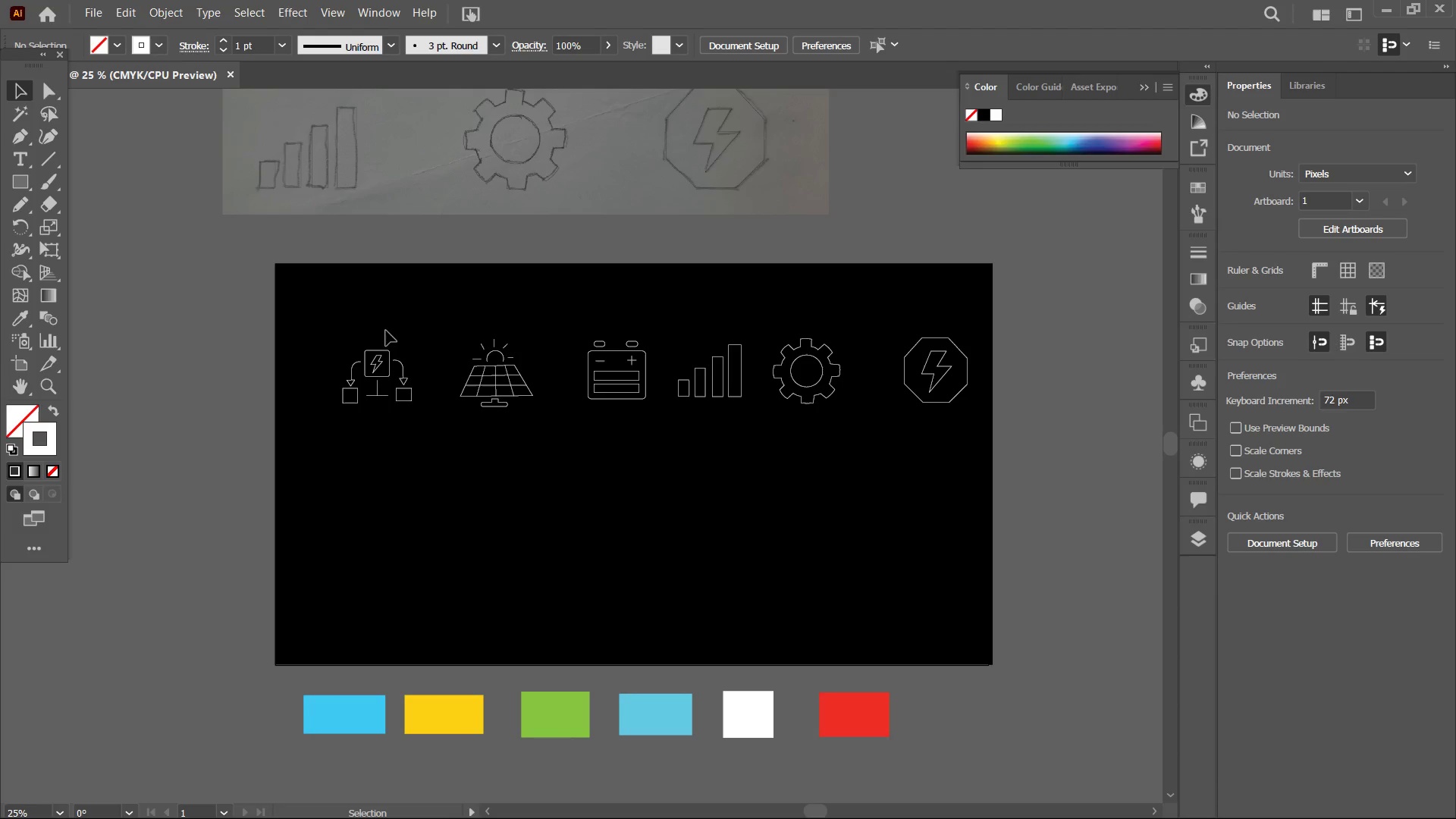 
wait(5.59)
 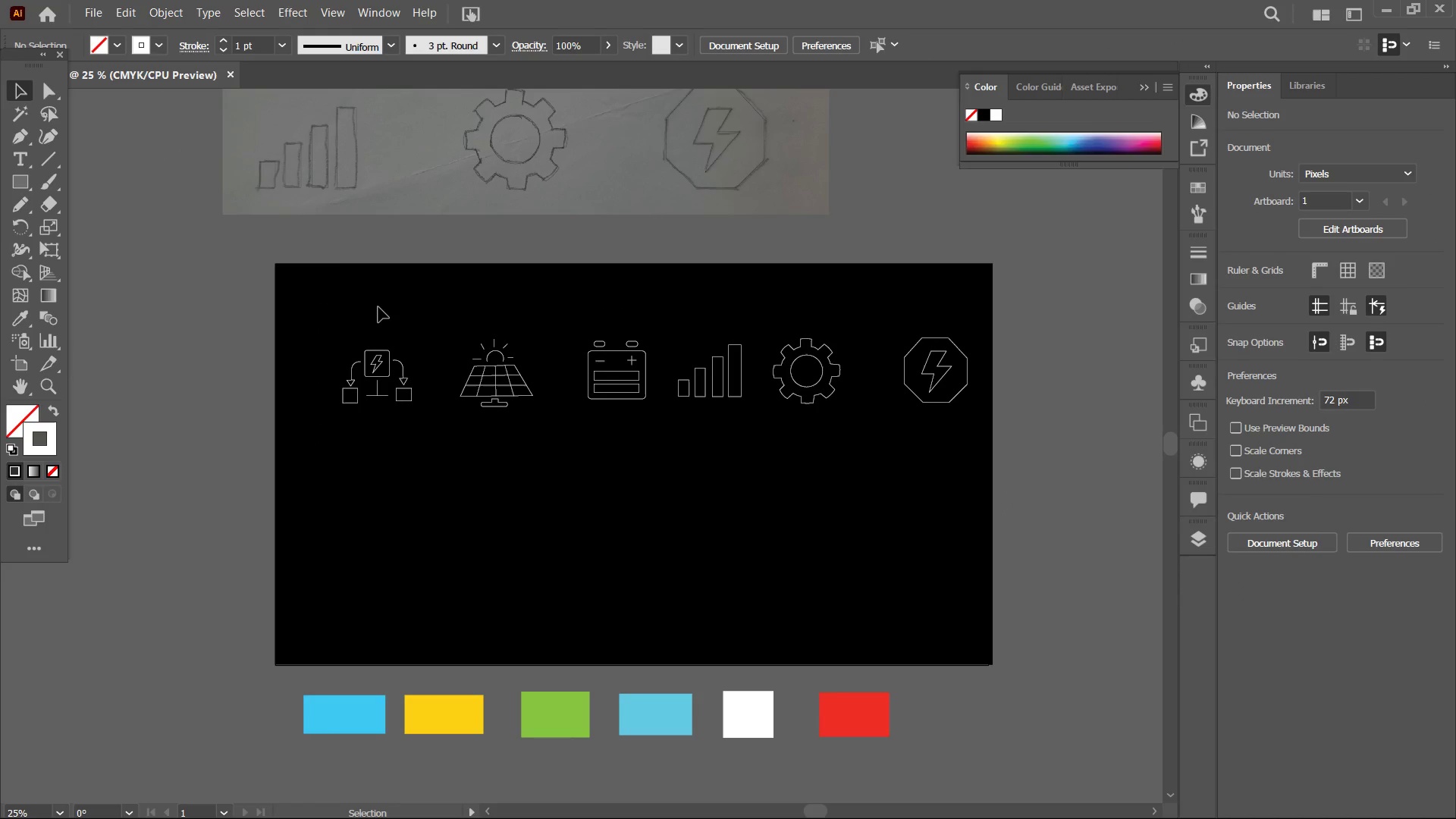 
left_click([17, 186])
 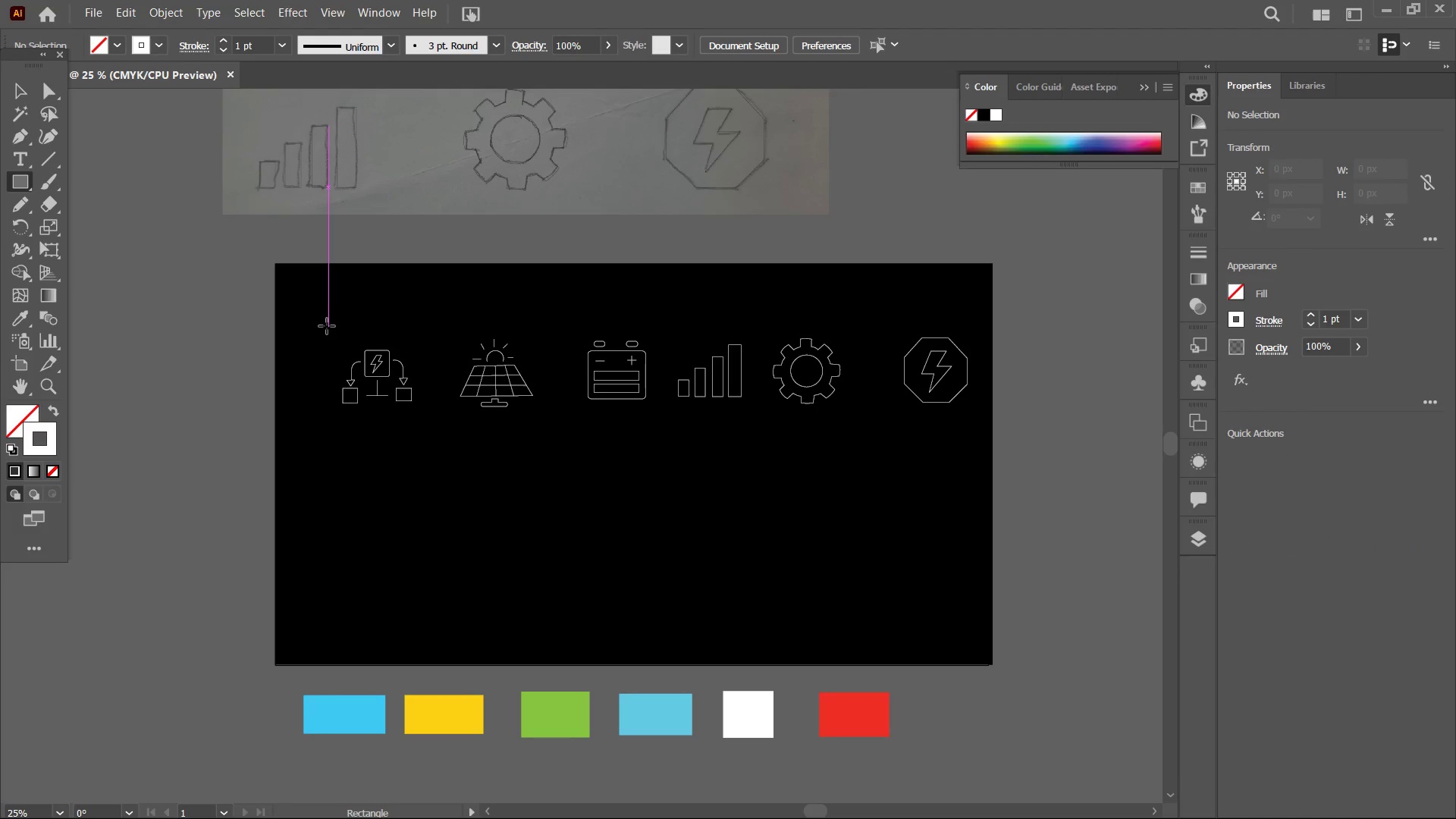 
left_click_drag(start_coordinate=[333, 344], to_coordinate=[425, 449])
 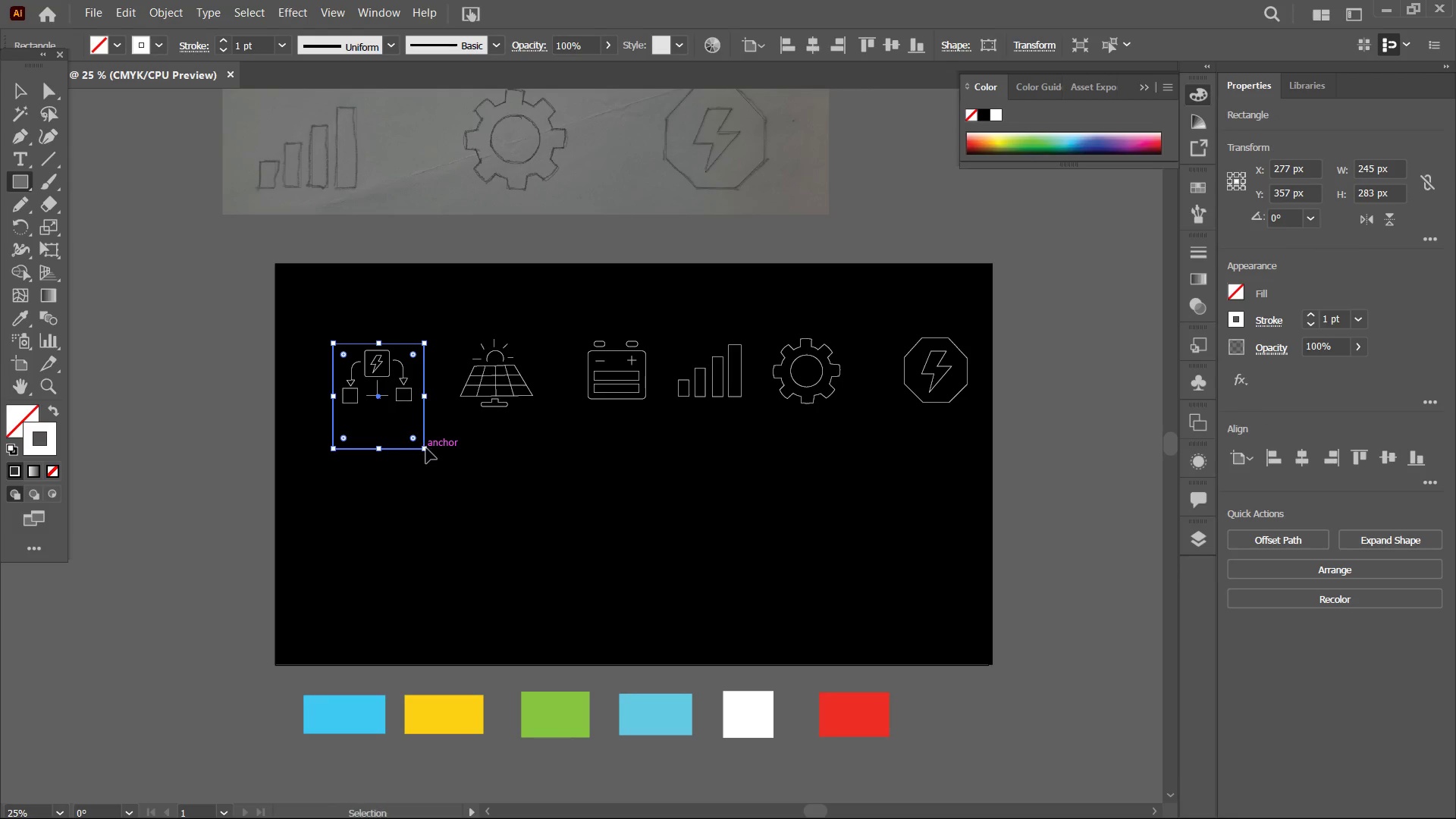 
hold_key(key=ShiftLeft, duration=0.48)
 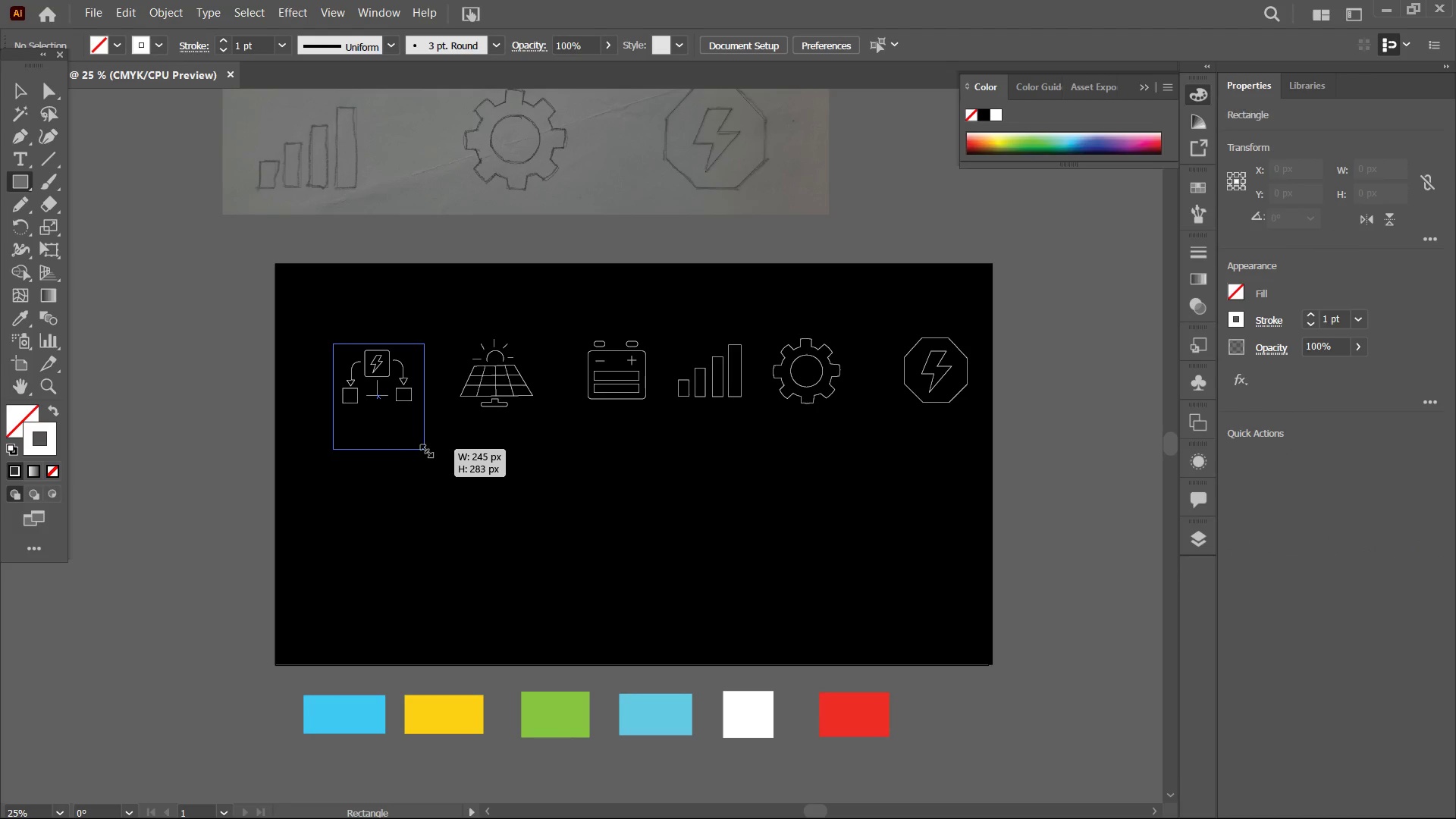 
key(Control+Equal)
 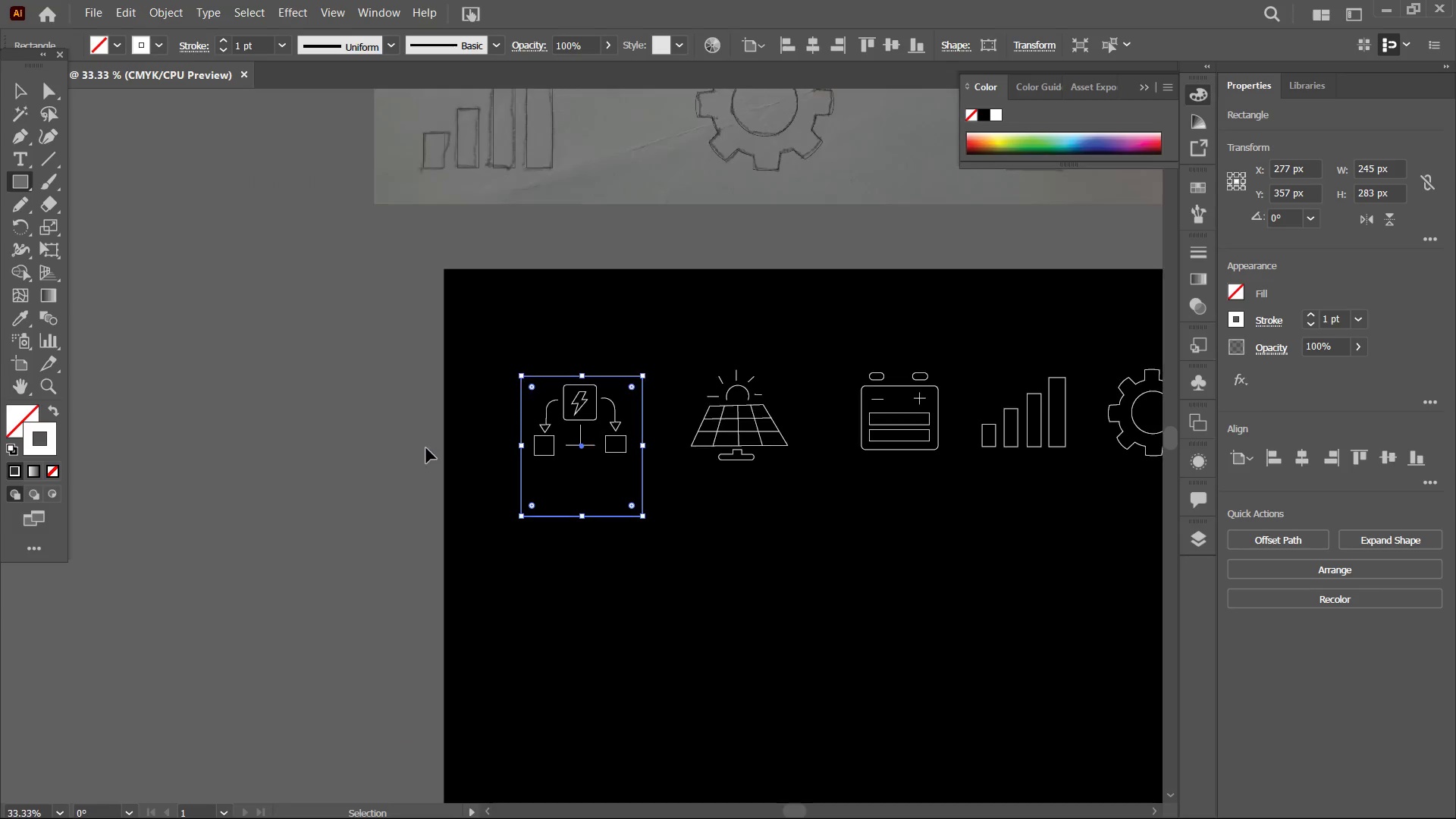 
key(Control+Equal)
 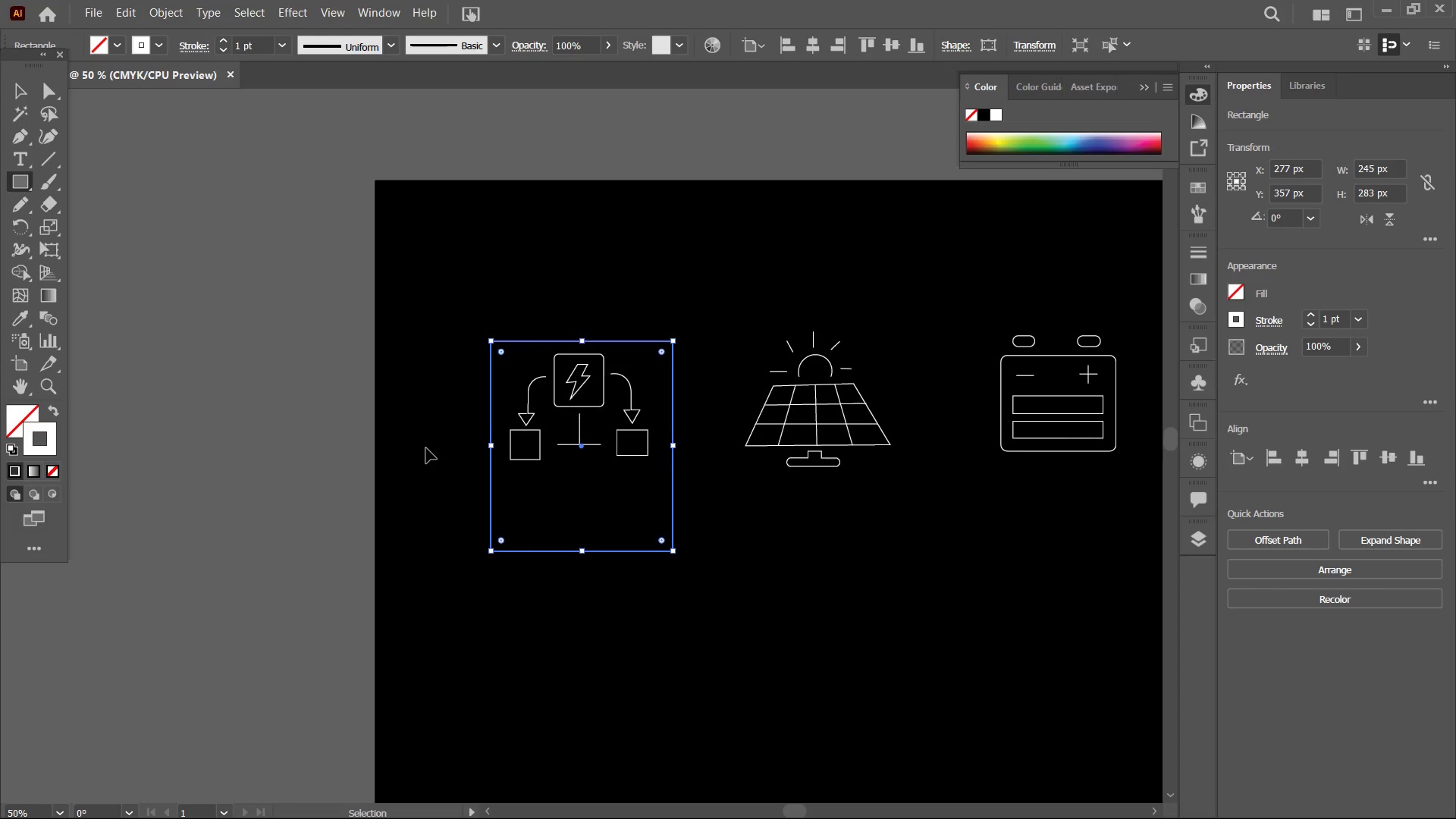 
key(Control+Equal)
 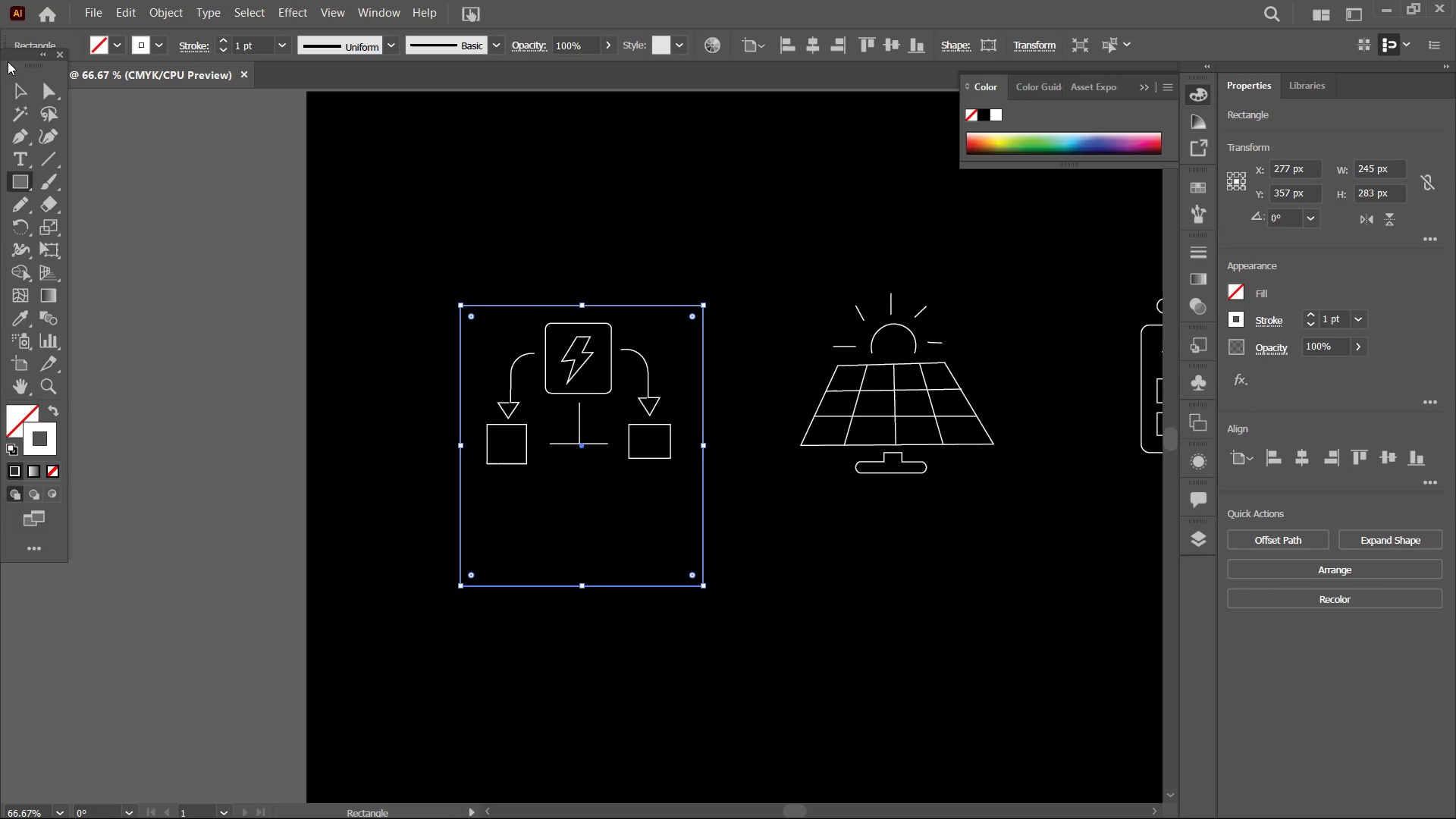 
left_click([13, 92])
 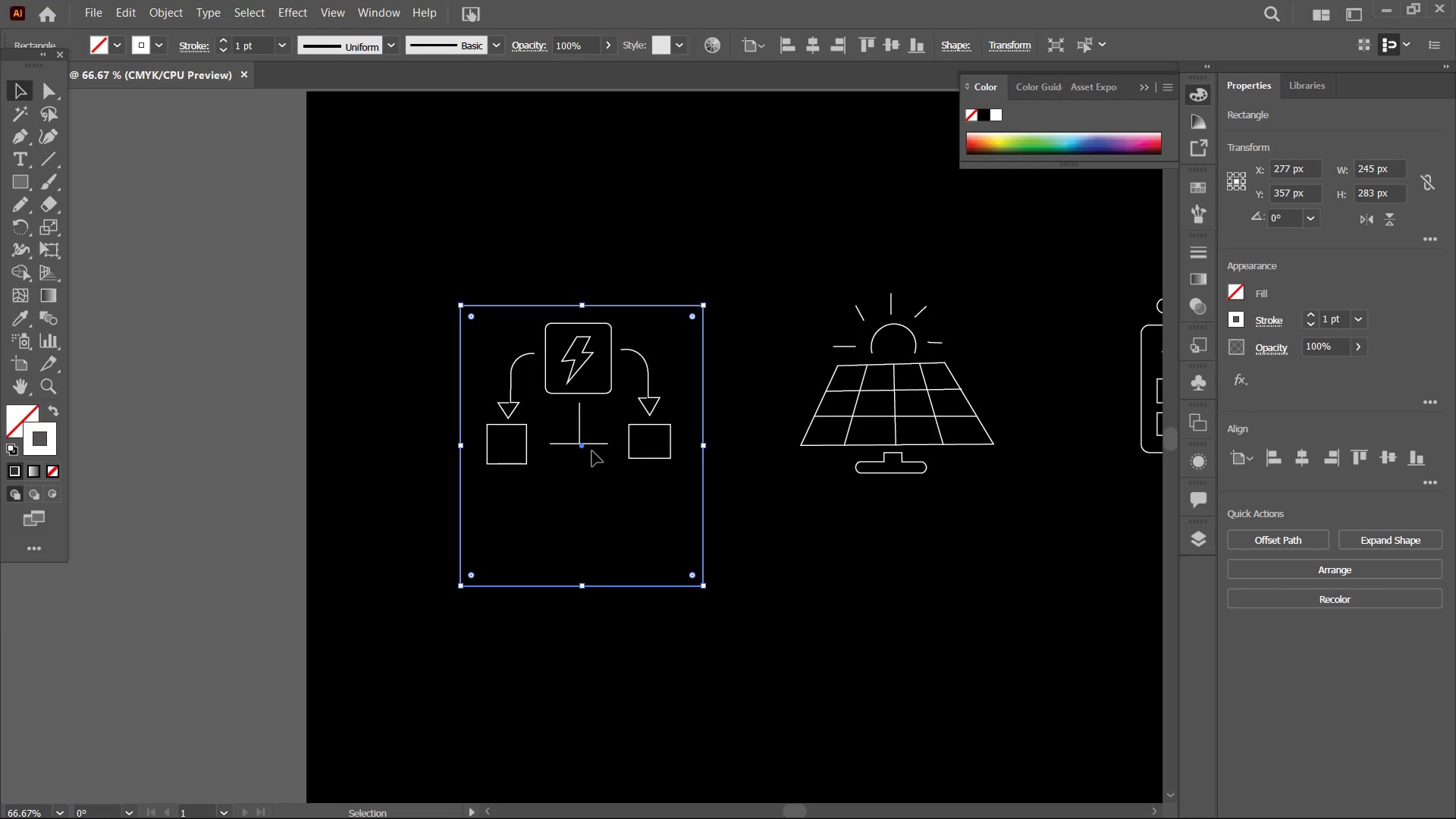 
left_click_drag(start_coordinate=[585, 448], to_coordinate=[582, 434])
 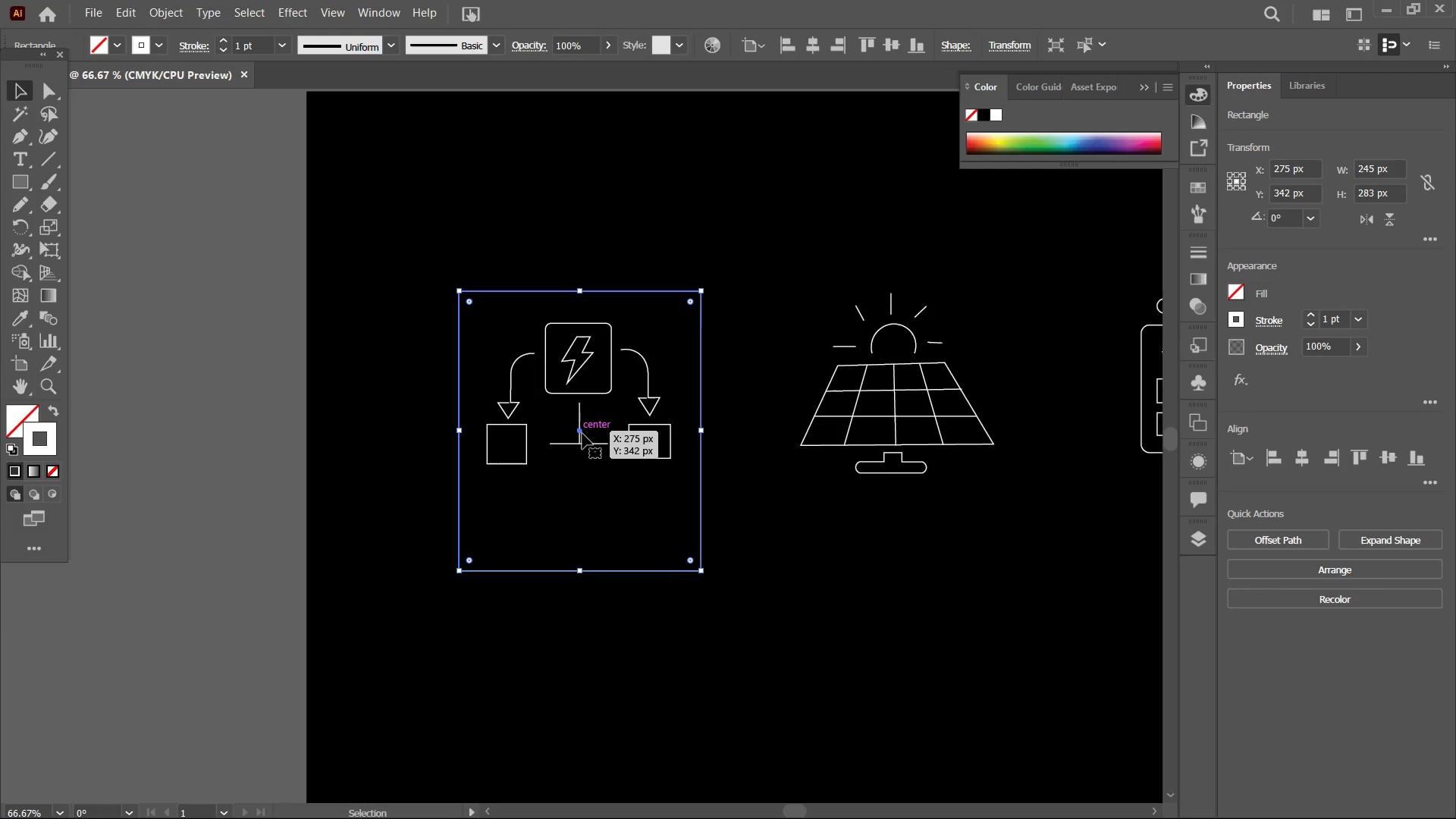 
wait(13.08)
 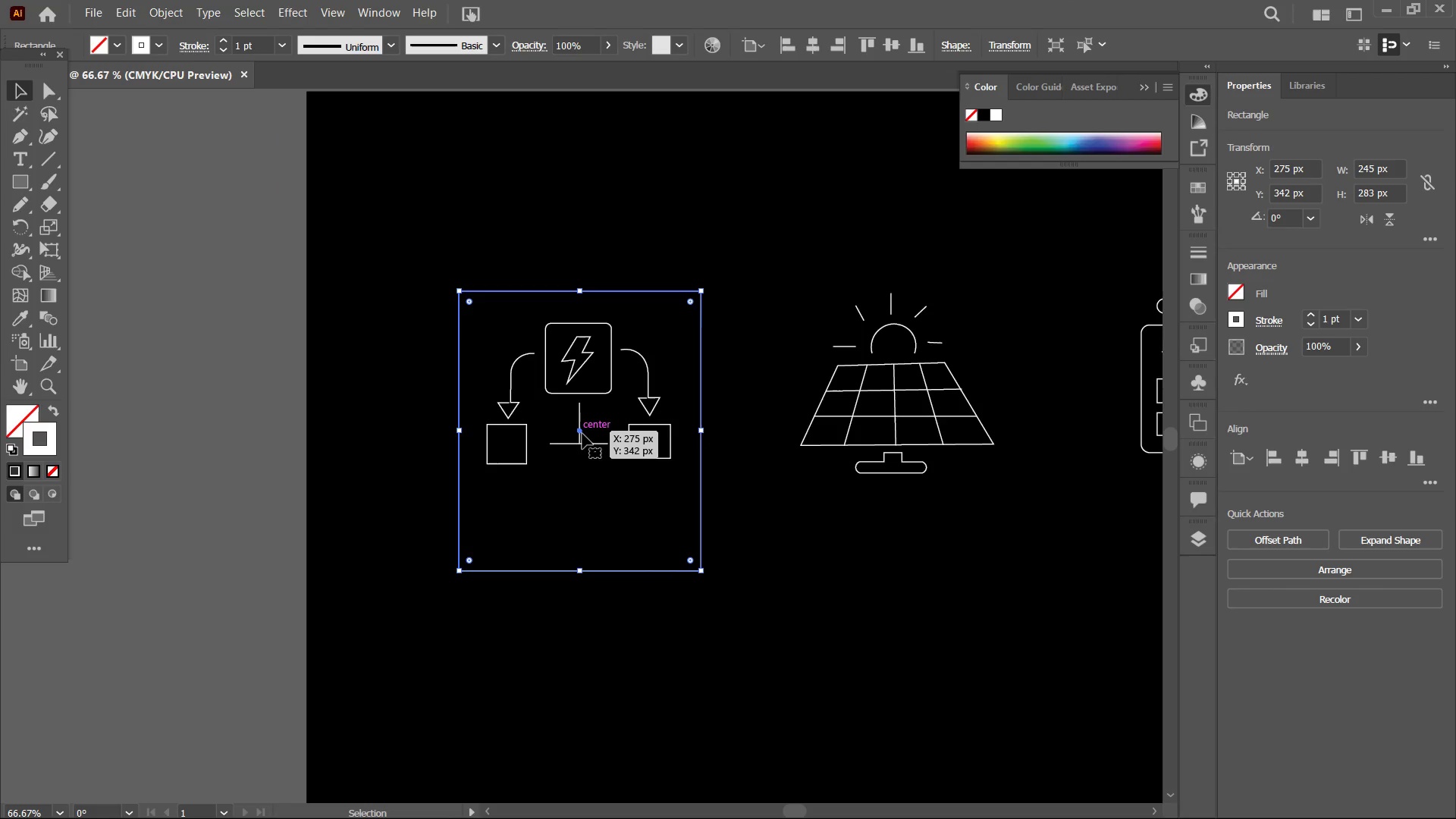 
left_click([996, 792])